 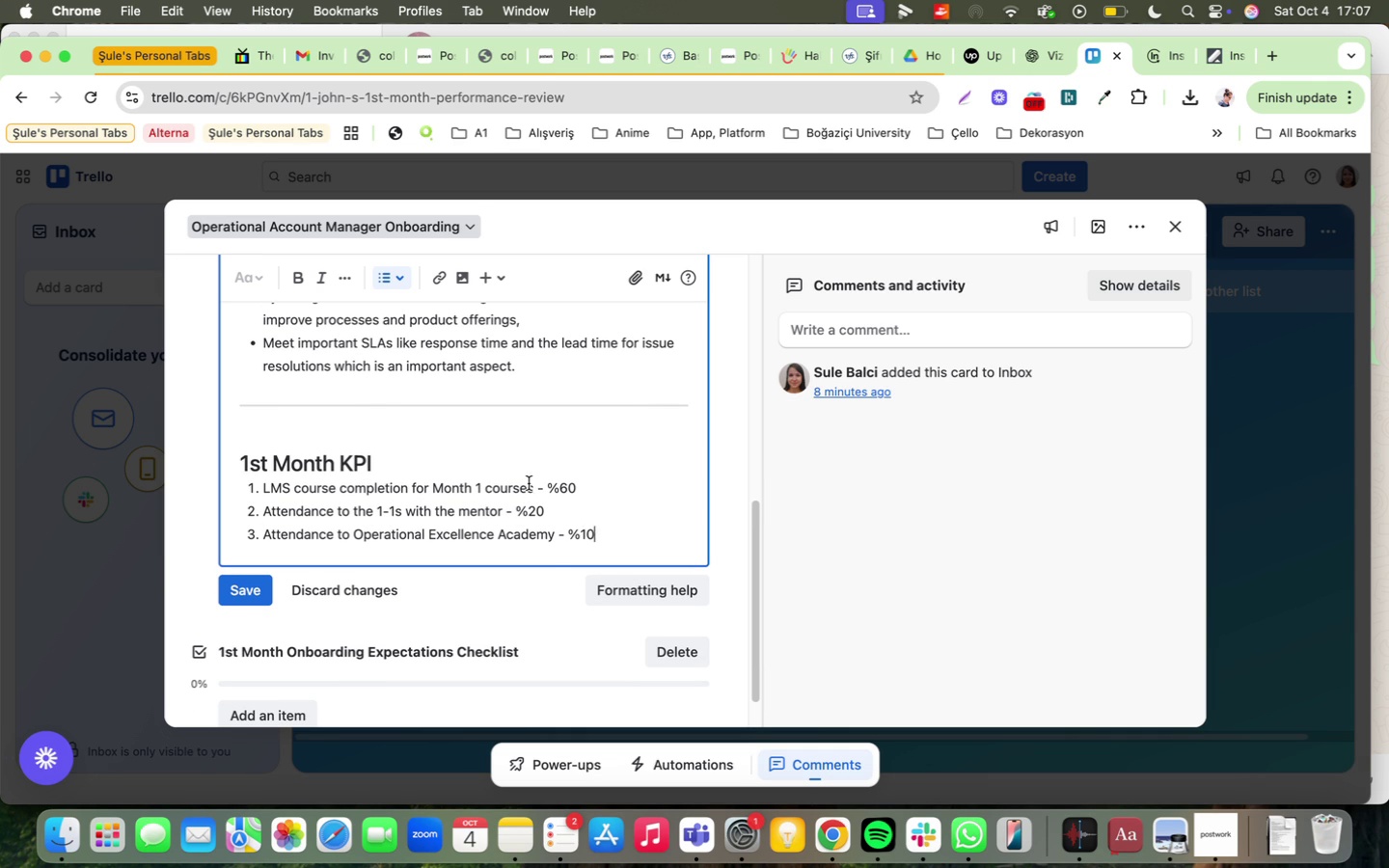 
scroll: coordinate [529, 498], scroll_direction: down, amount: 3.0
 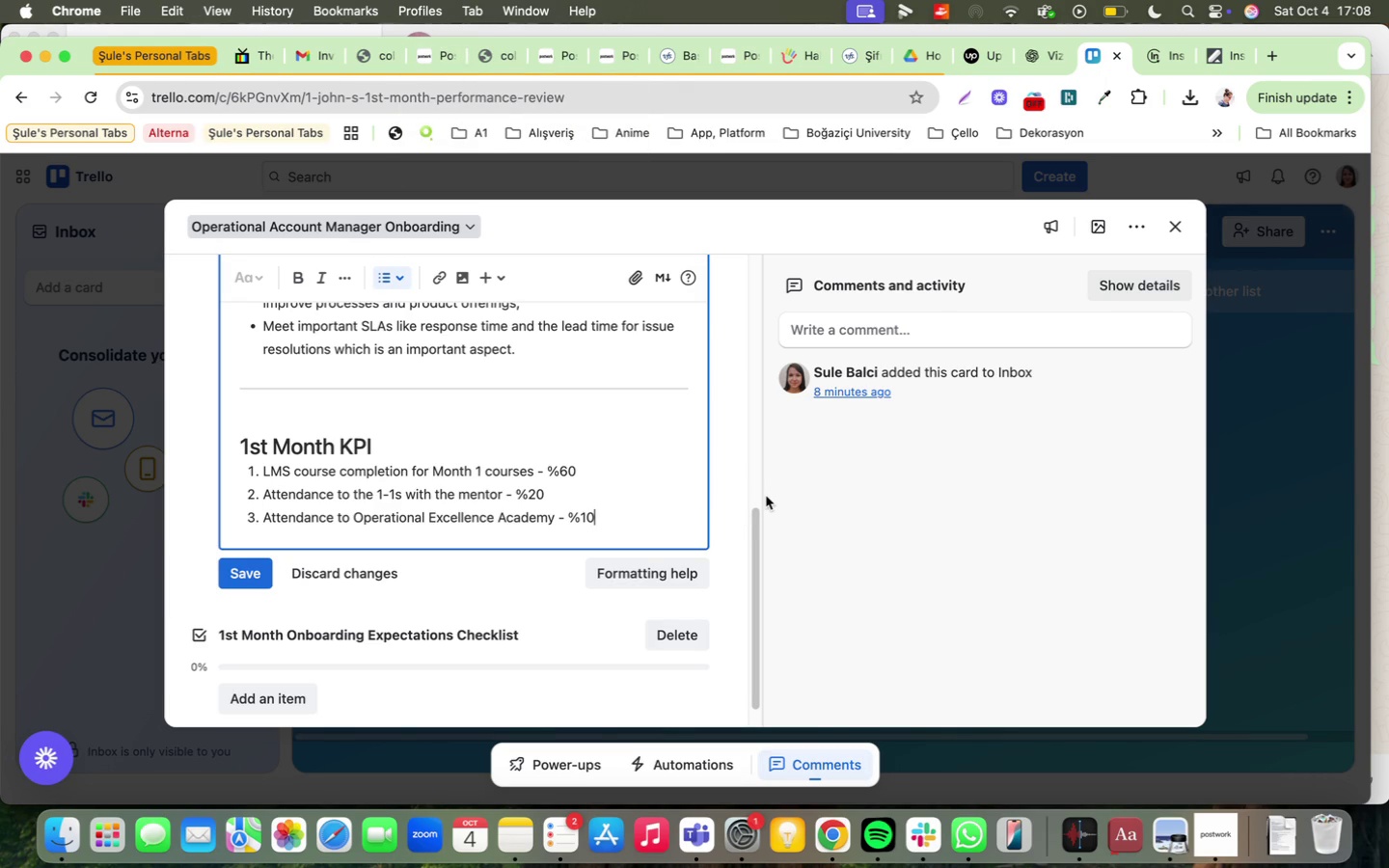 
wait(21.34)
 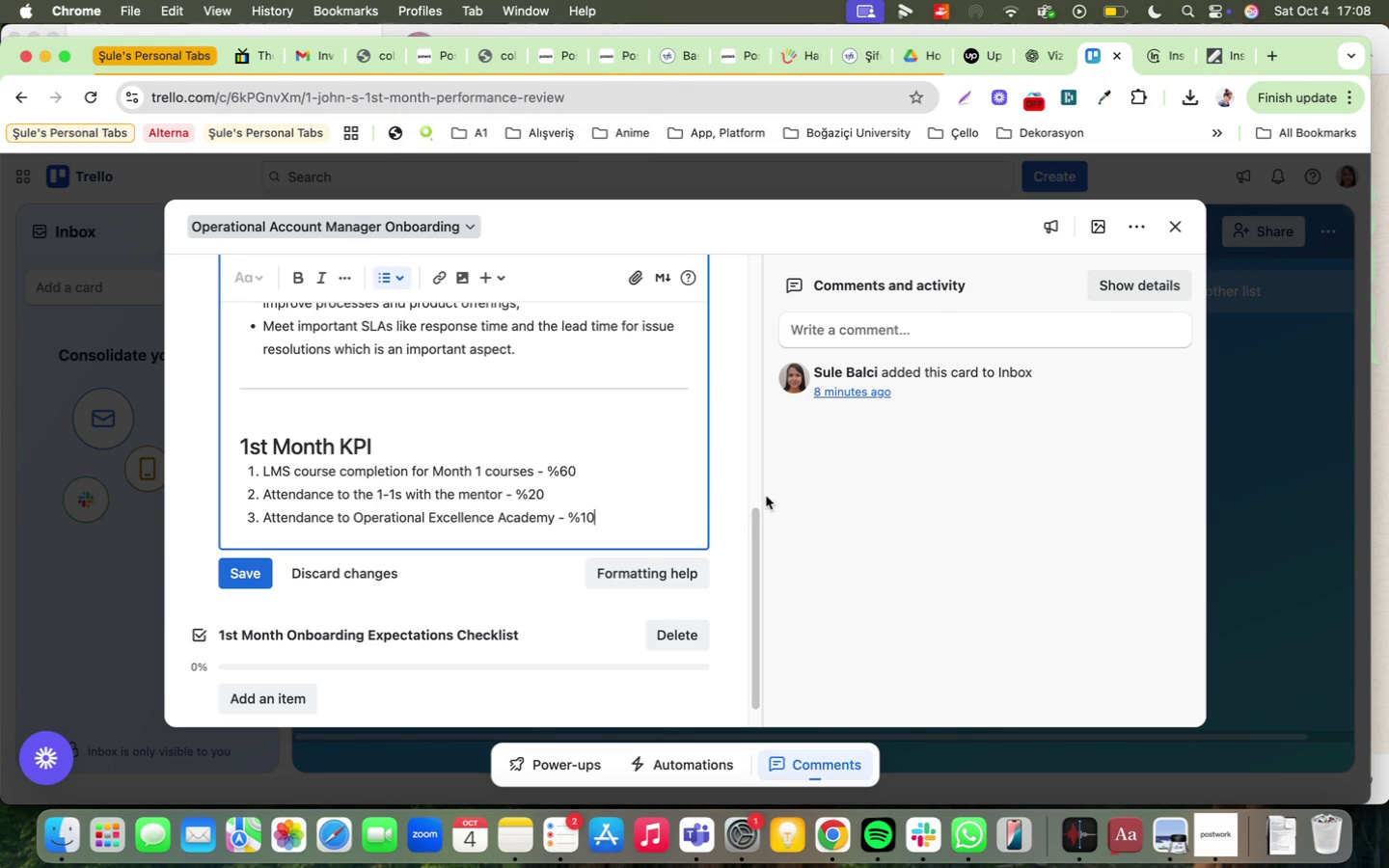 
left_click([432, 523])
 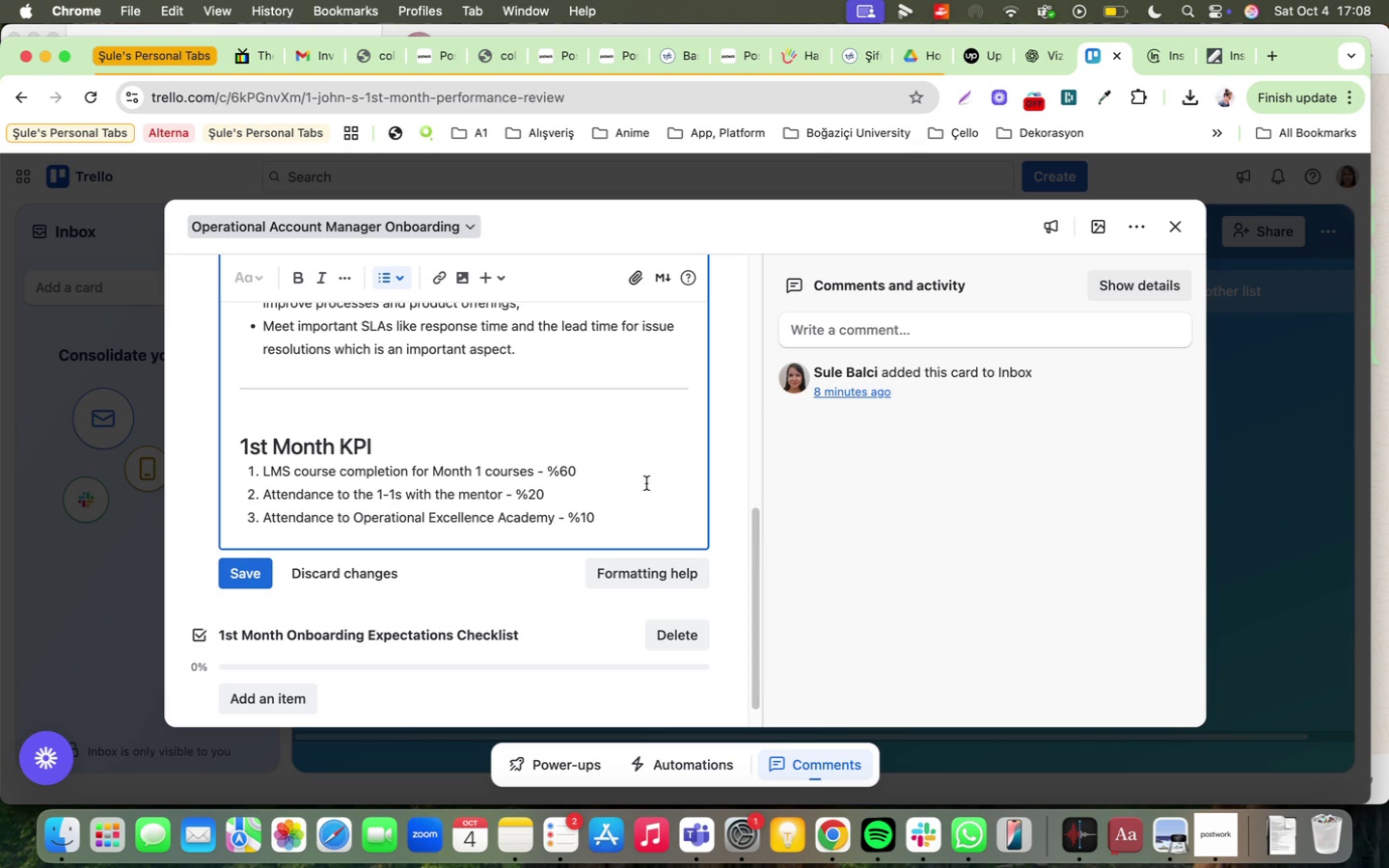 
scroll: coordinate [646, 487], scroll_direction: down, amount: 1.0
 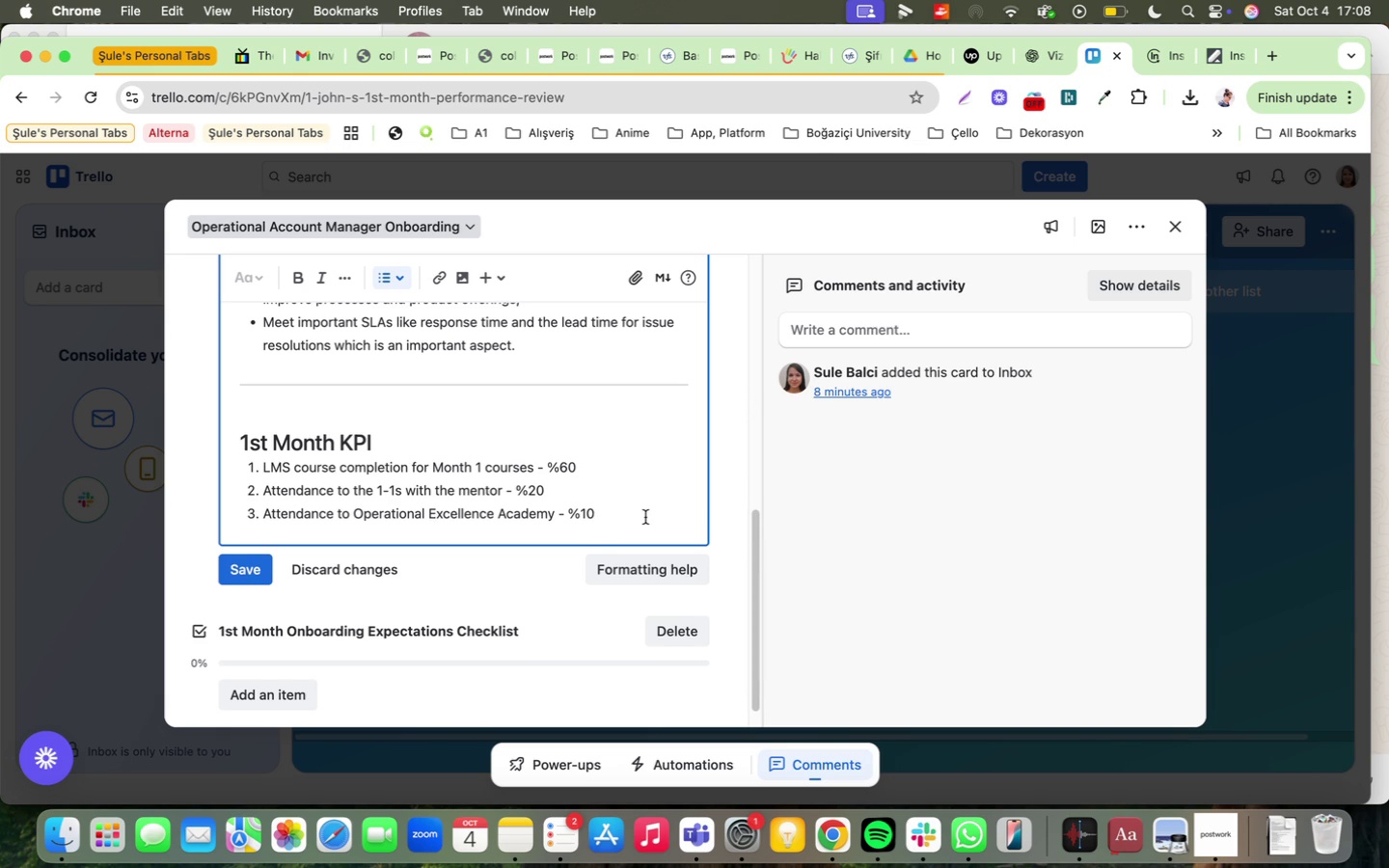 
left_click([645, 513])
 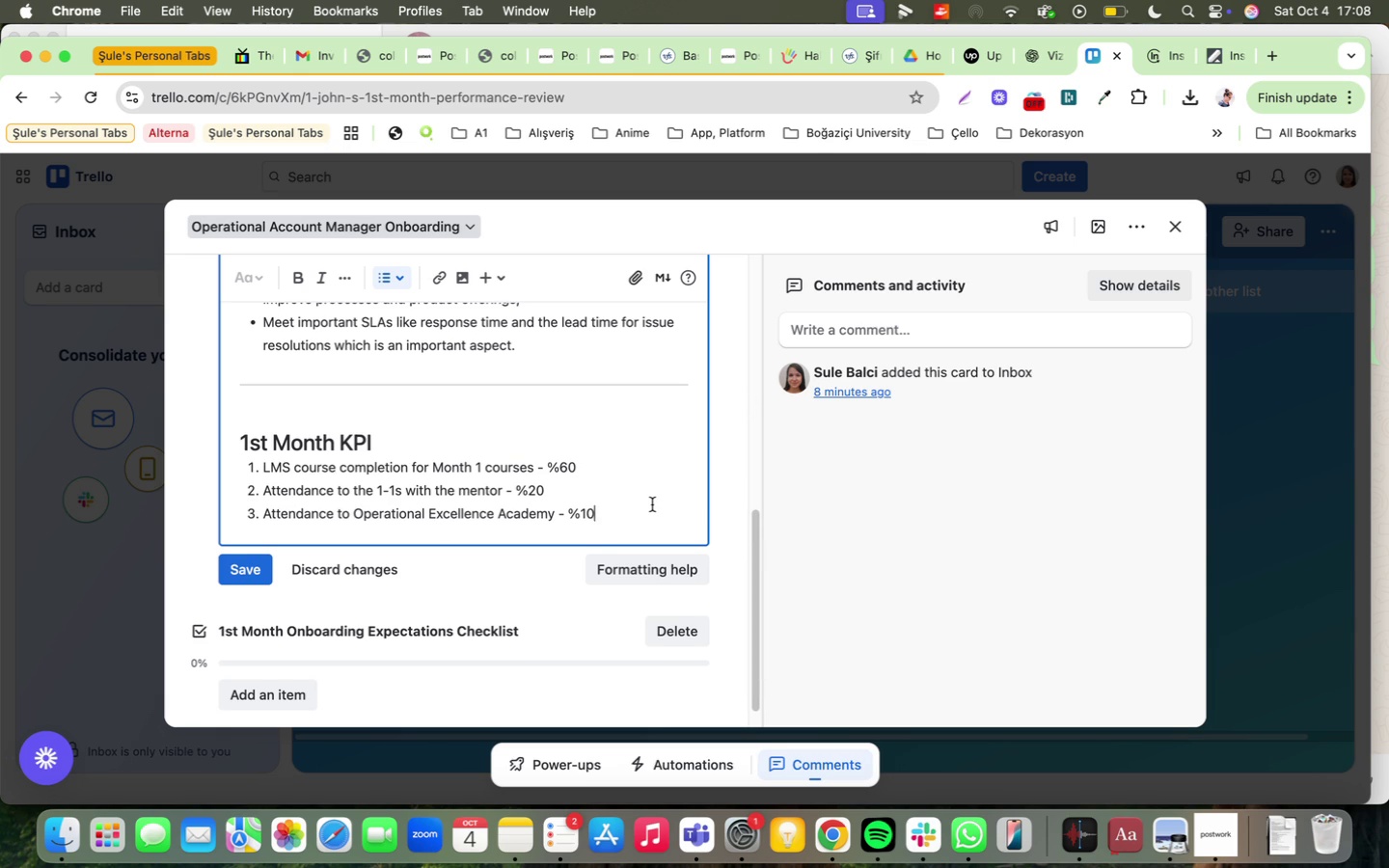 
wait(10.02)
 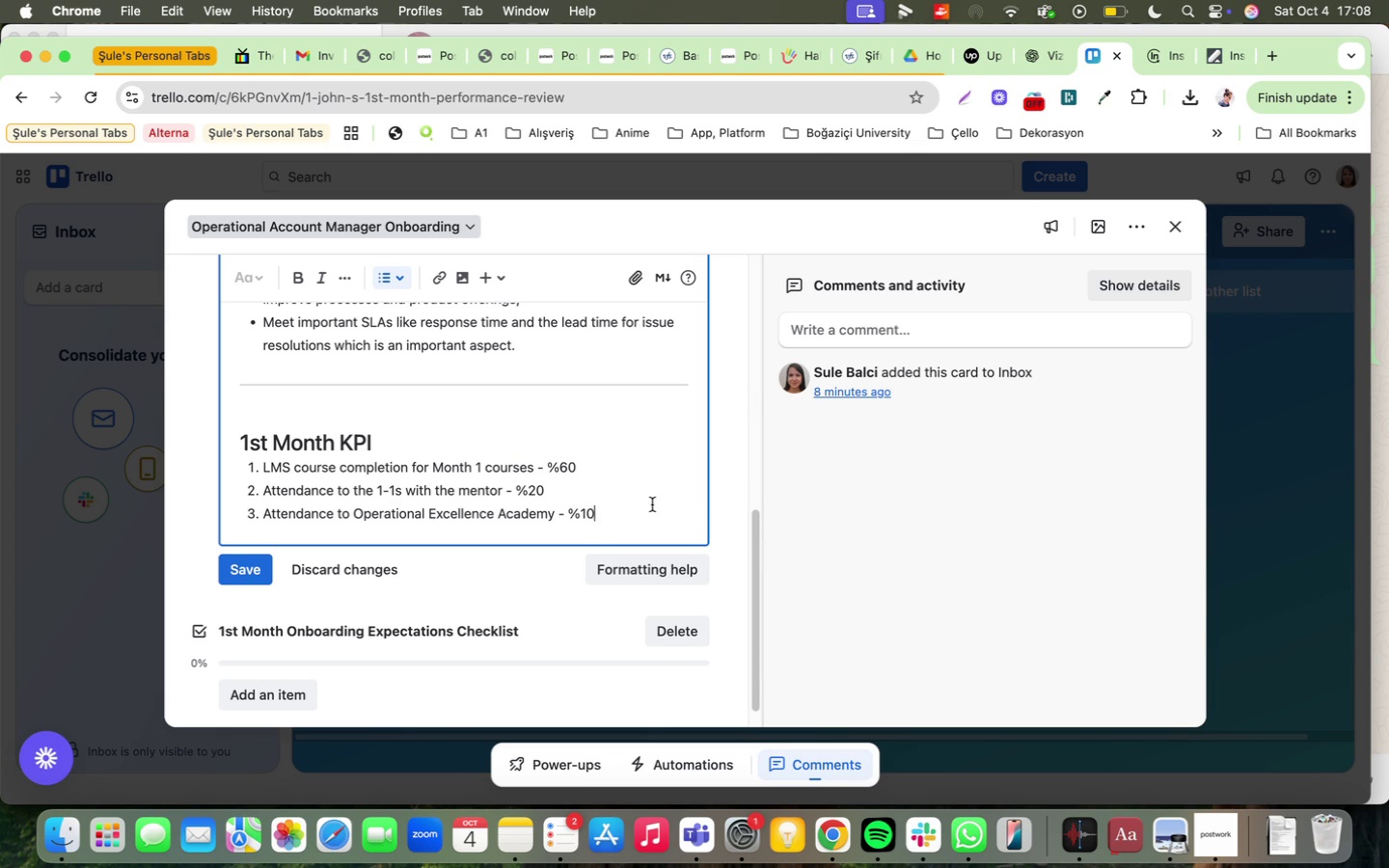 
scroll: coordinate [640, 500], scroll_direction: down, amount: 2.0
 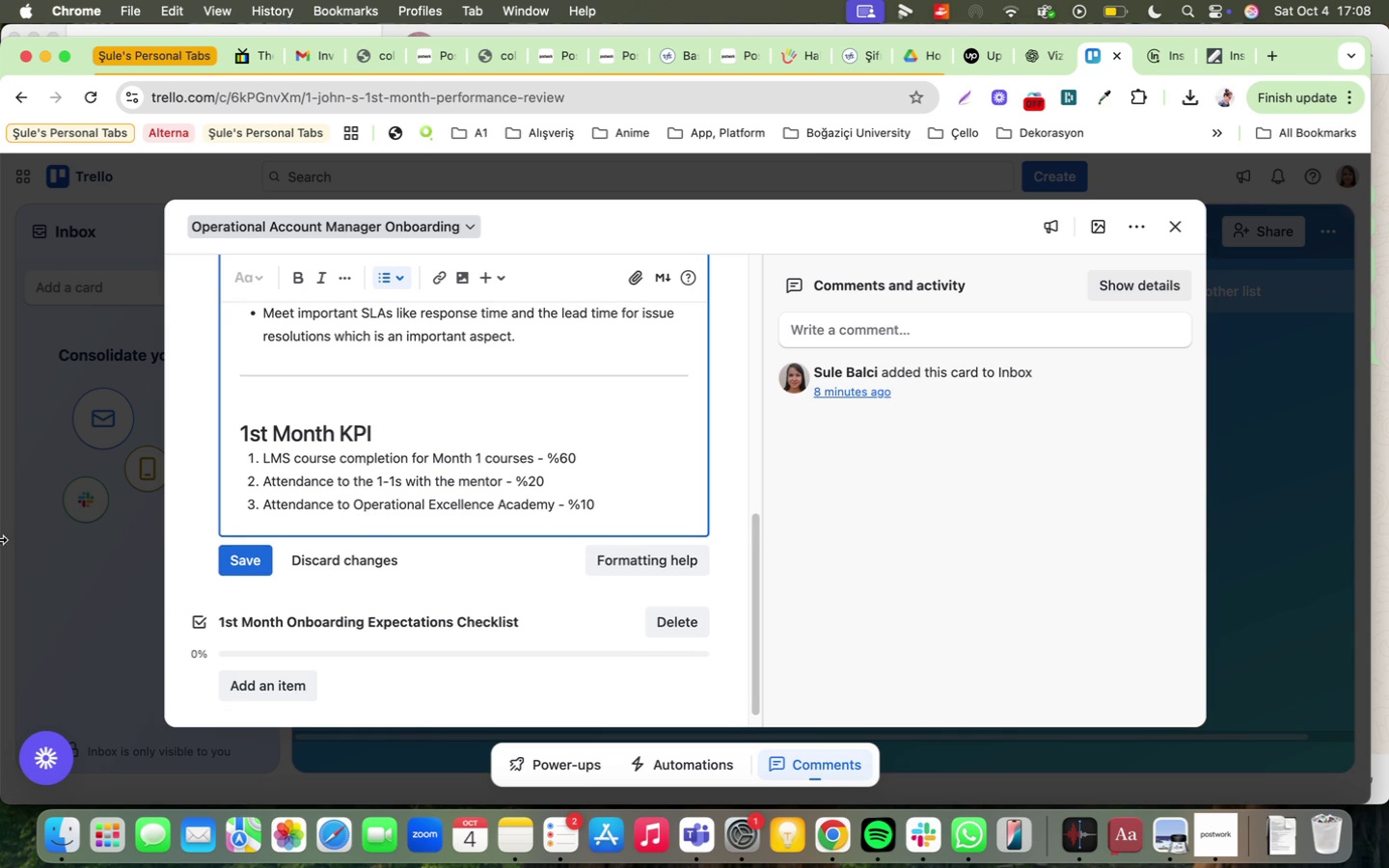 
key(Enter)
 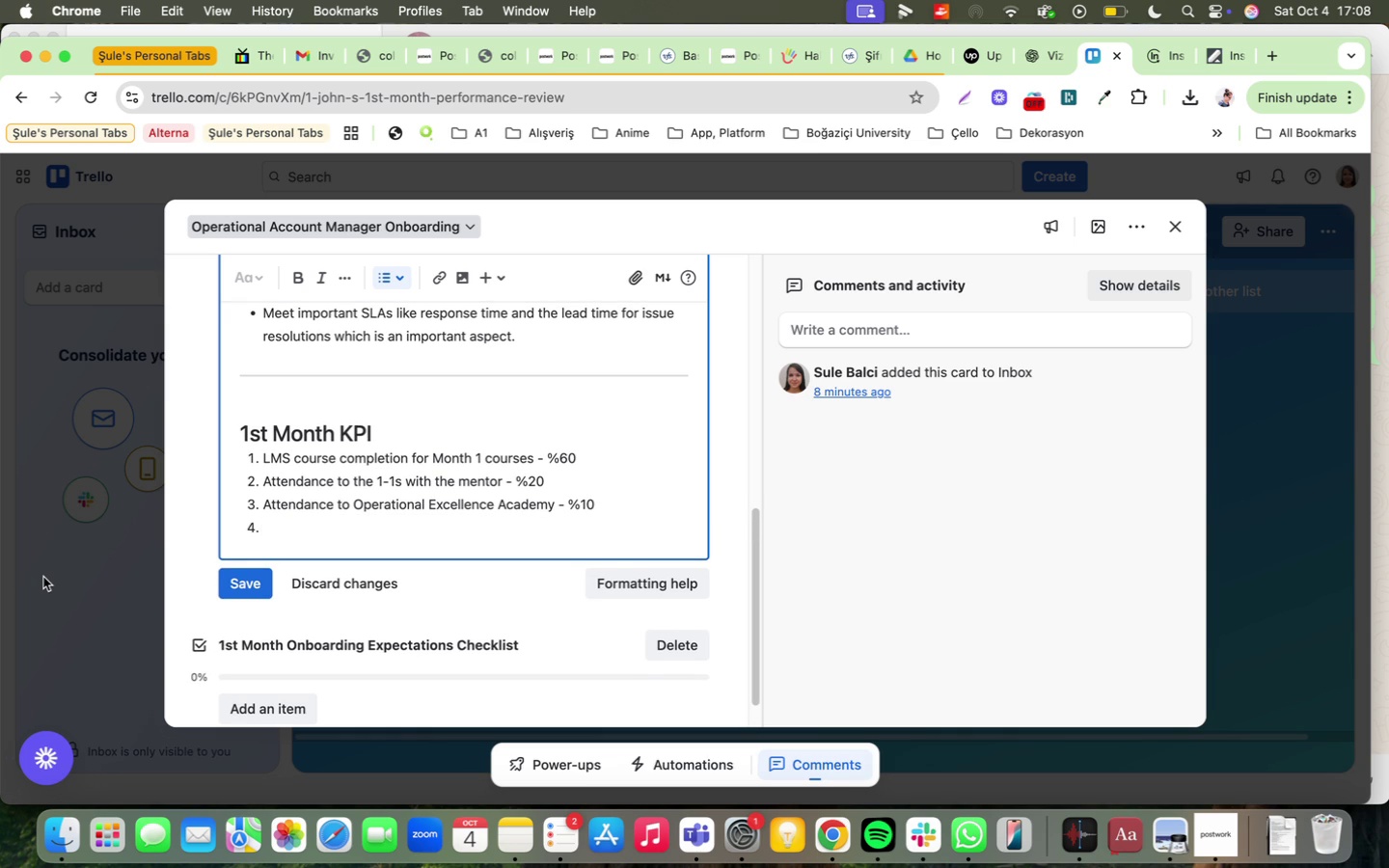 
type(Proact've )
 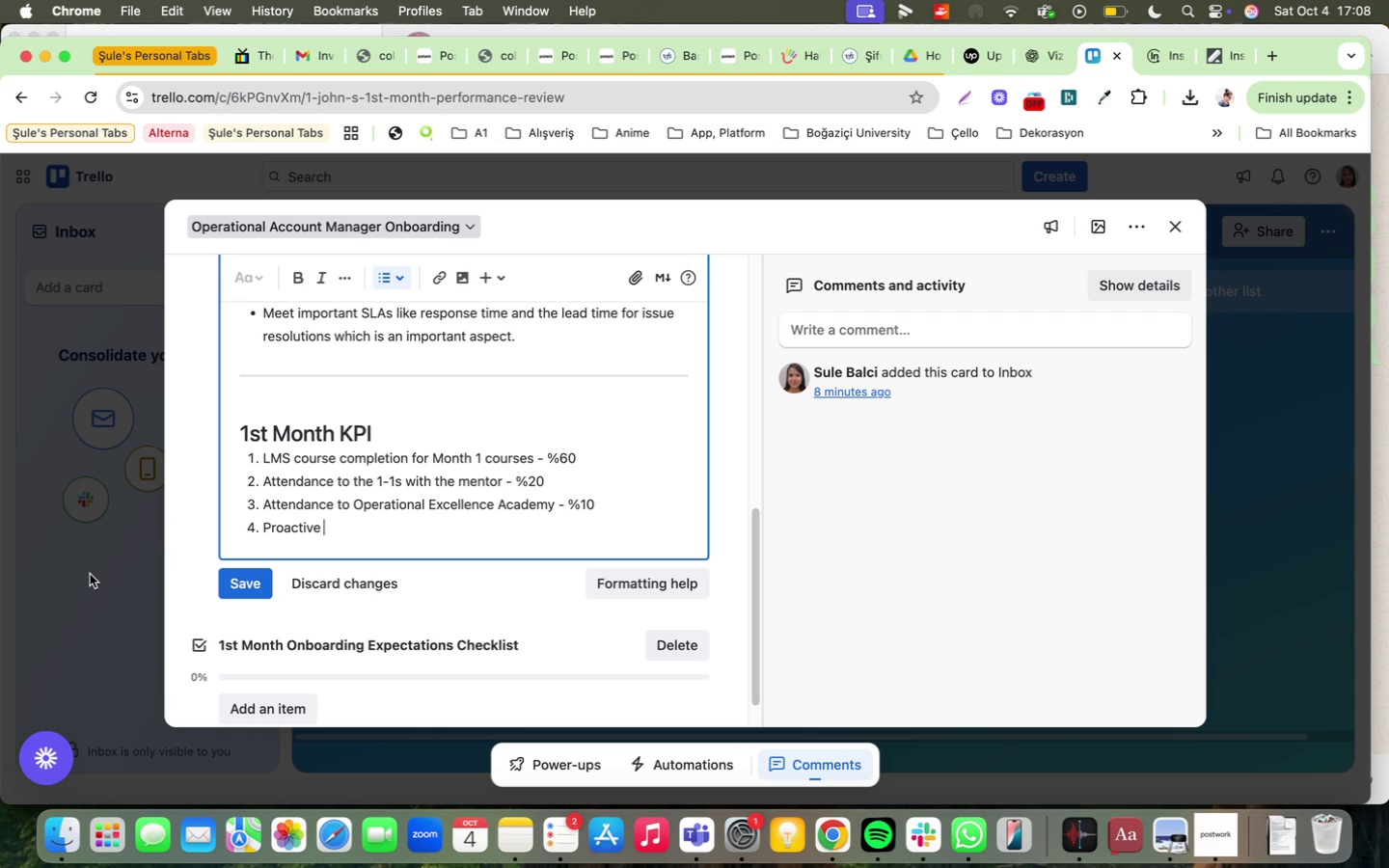 
type(g)
key(Backspace)
key(Backspace)
key(Backspace)
key(Backspace)
key(Backspace)
key(Backspace)
key(Backspace)
key(Backspace)
key(Backspace)
key(Backspace)
key(Backspace)
type(Get to Know Sess'ons w'th Other Team Members = %10)
 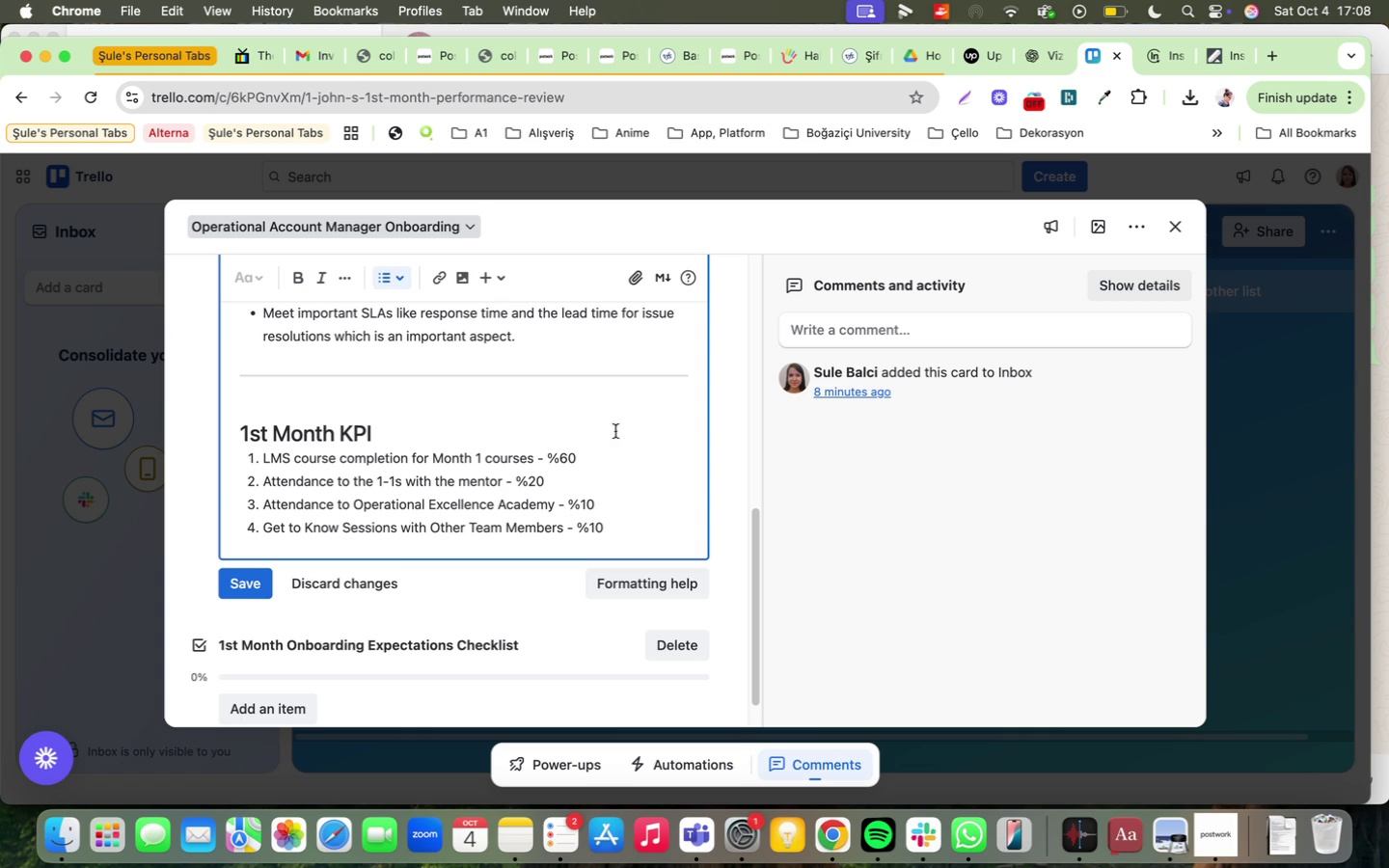 
left_click([616, 453])
 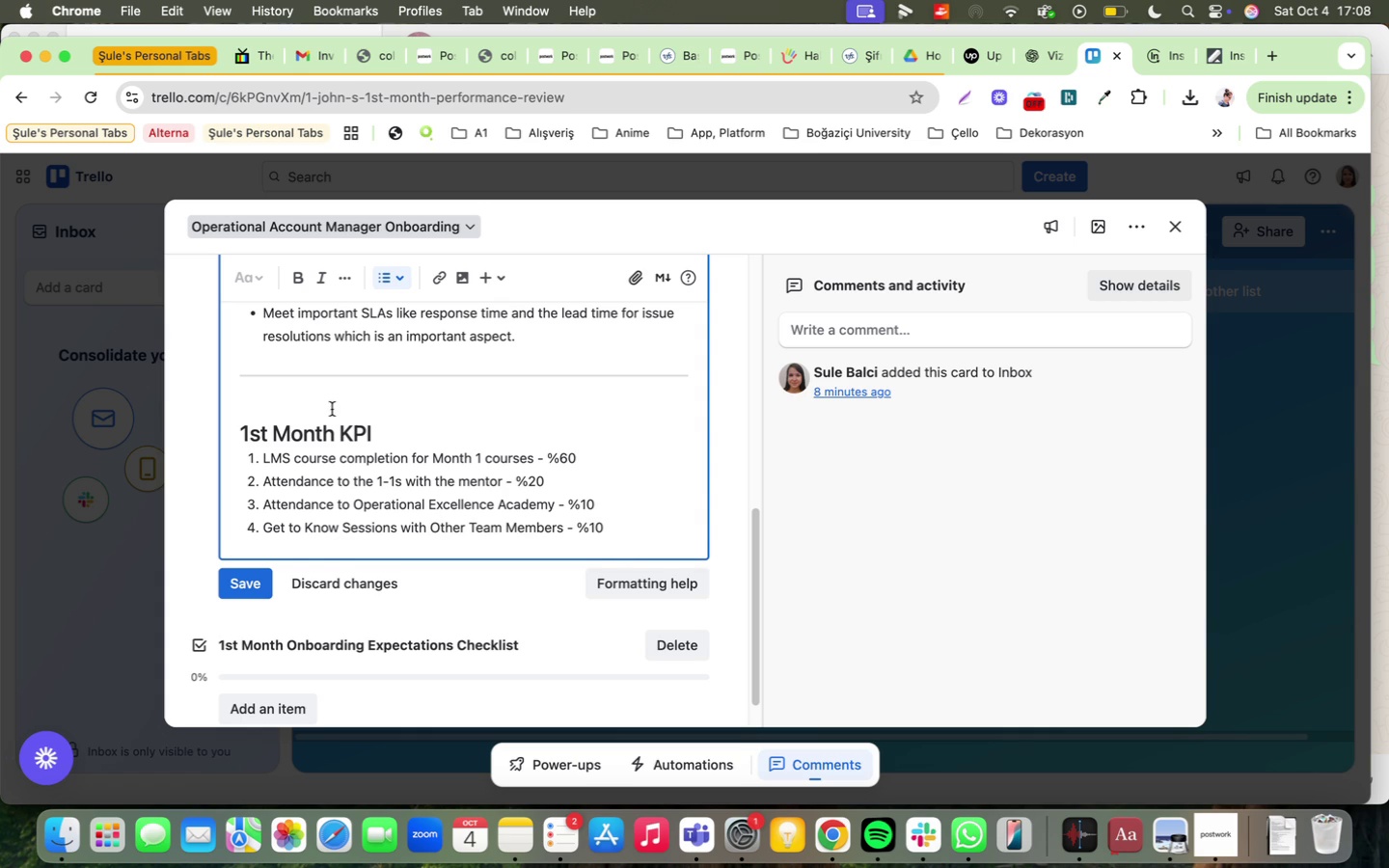 
key(Enter)
 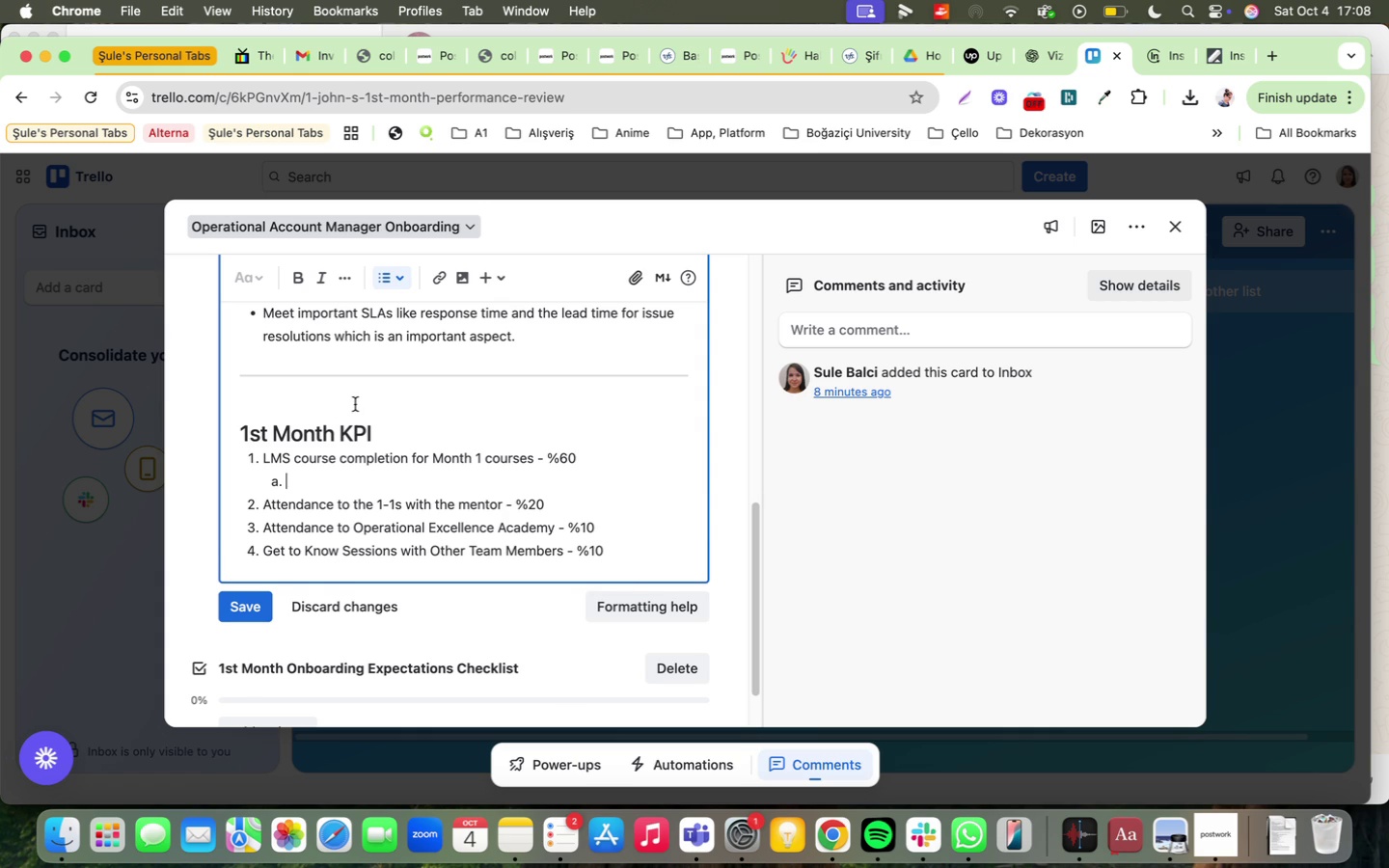 
key(Tab)
type(DEf'n)
key(Backspace)
key(Backspace)
key(Backspace)
key(Backspace)
key(Backspace)
type(Acceptance Cr'ter'a? Complet'on of )
 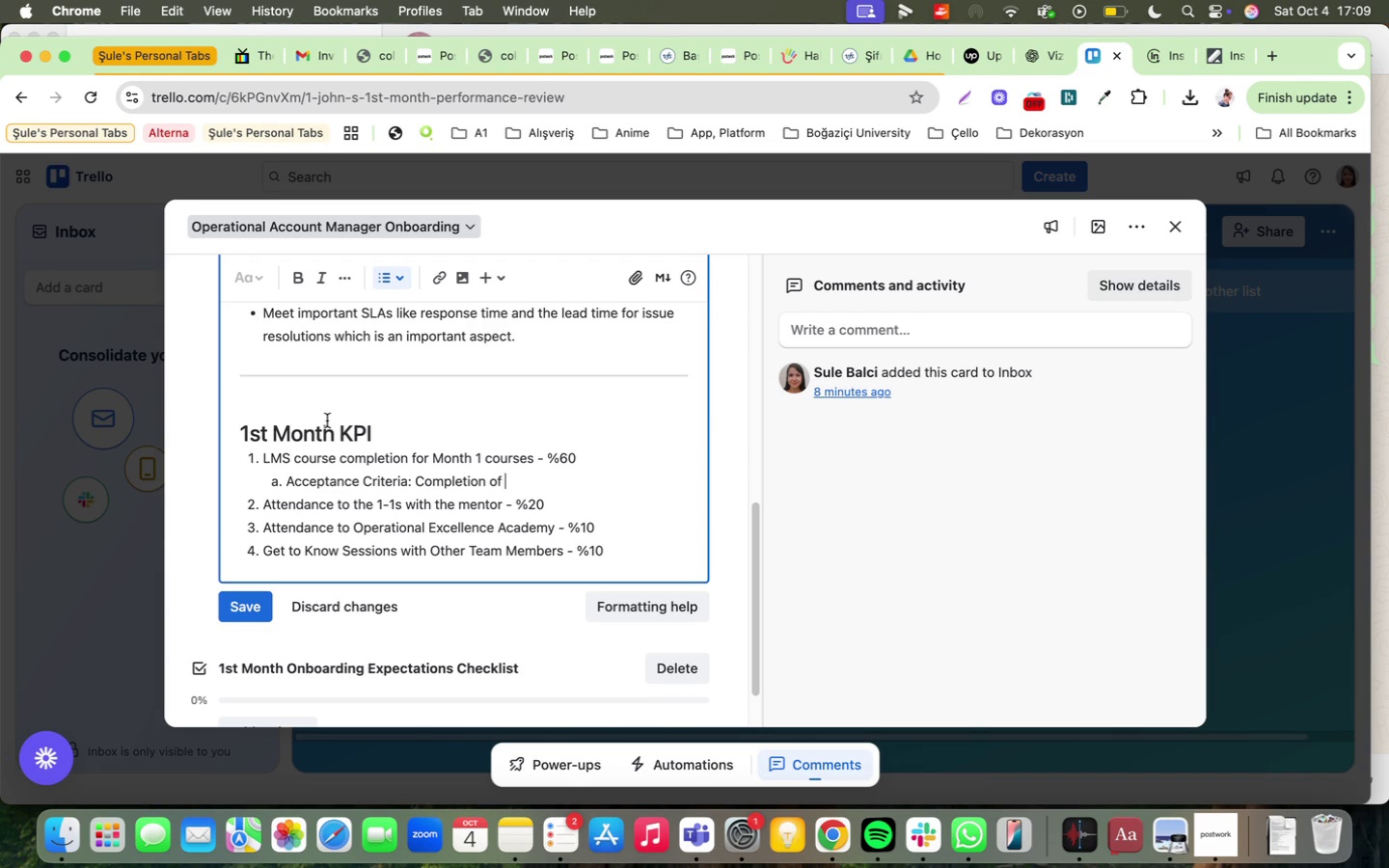 
type(10 [)
key(Backspace)
type(product courses\ 2 process courses w)
key(Backspace)
type(sjo)
key(Backspace)
key(Backspace)
type(hown on your ass'gned LMS/)